 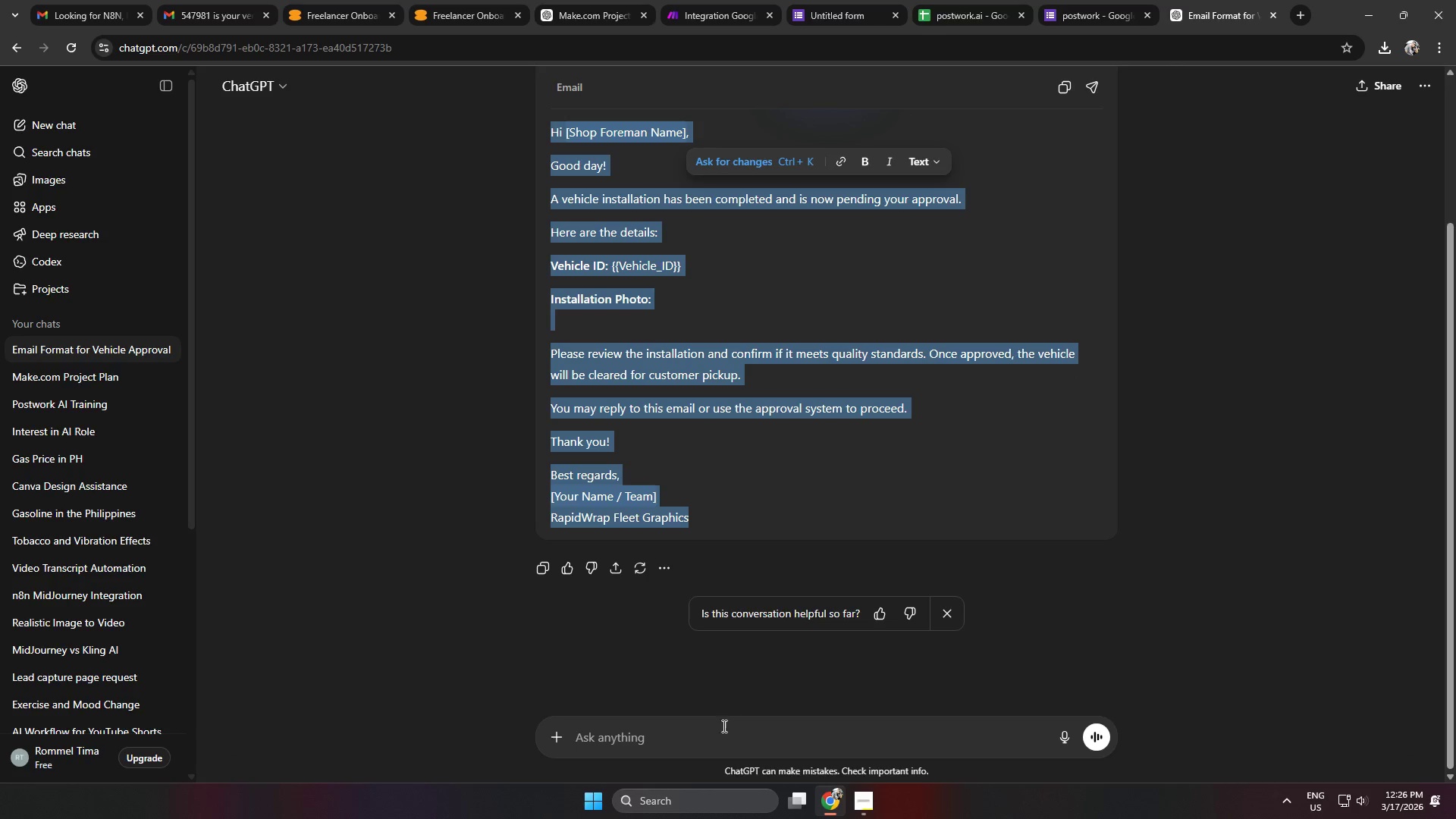 
left_click([714, 742])
 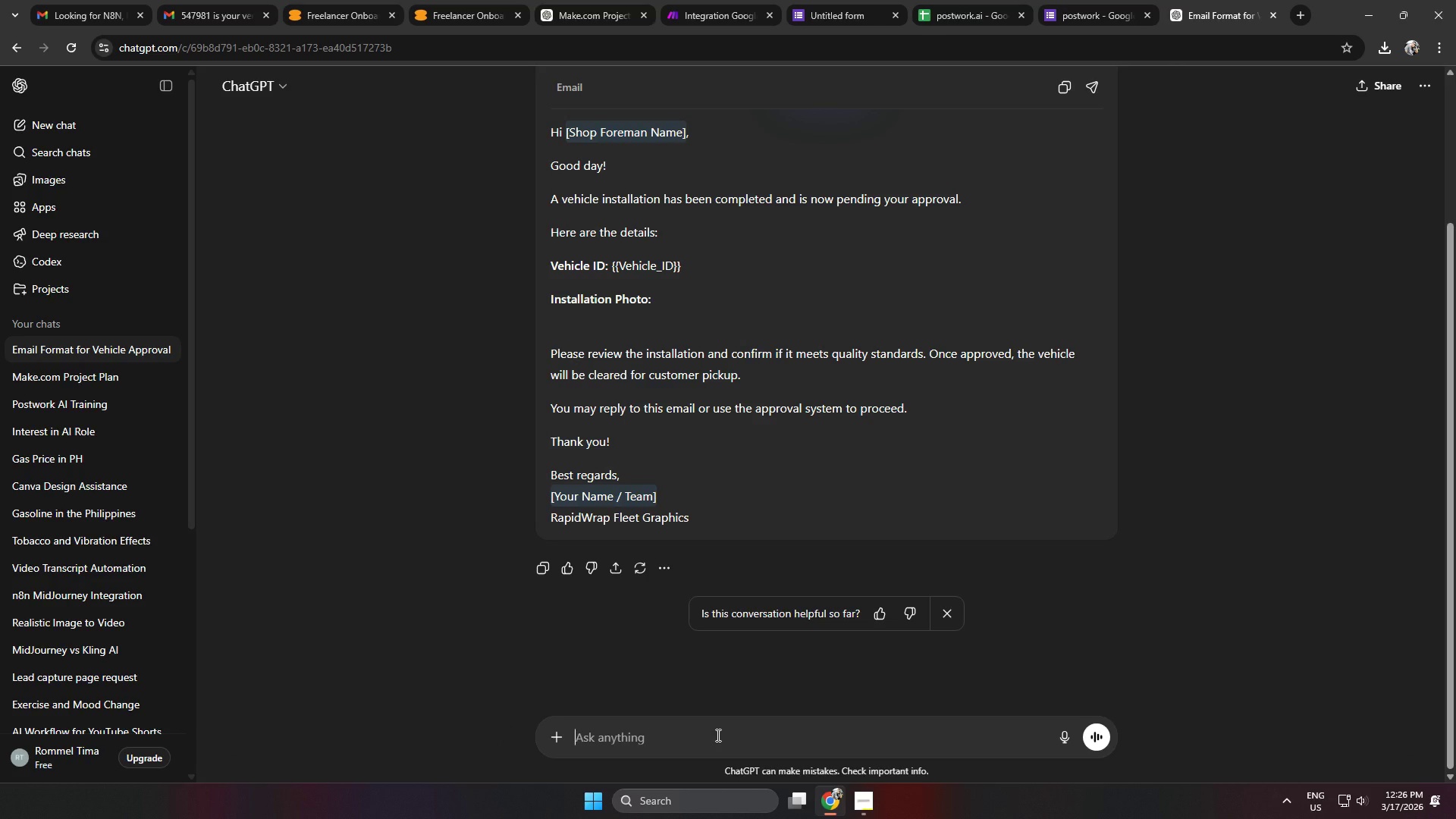 
scroll: coordinate [767, 630], scroll_direction: down, amount: 5.0
 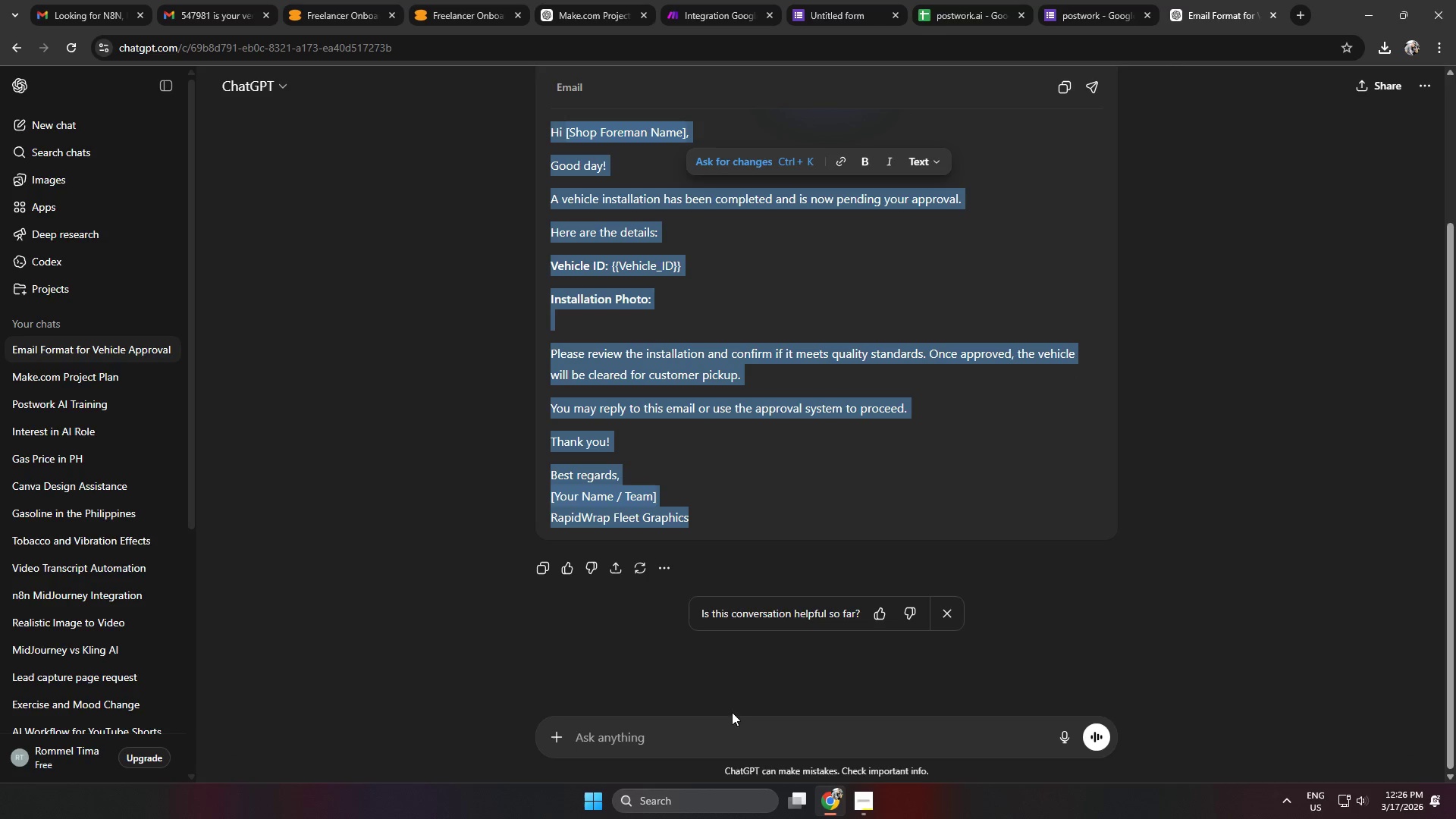 
type(how can I add hi)
key(Backspace)
key(Backspace)
type(this on the email?>)
 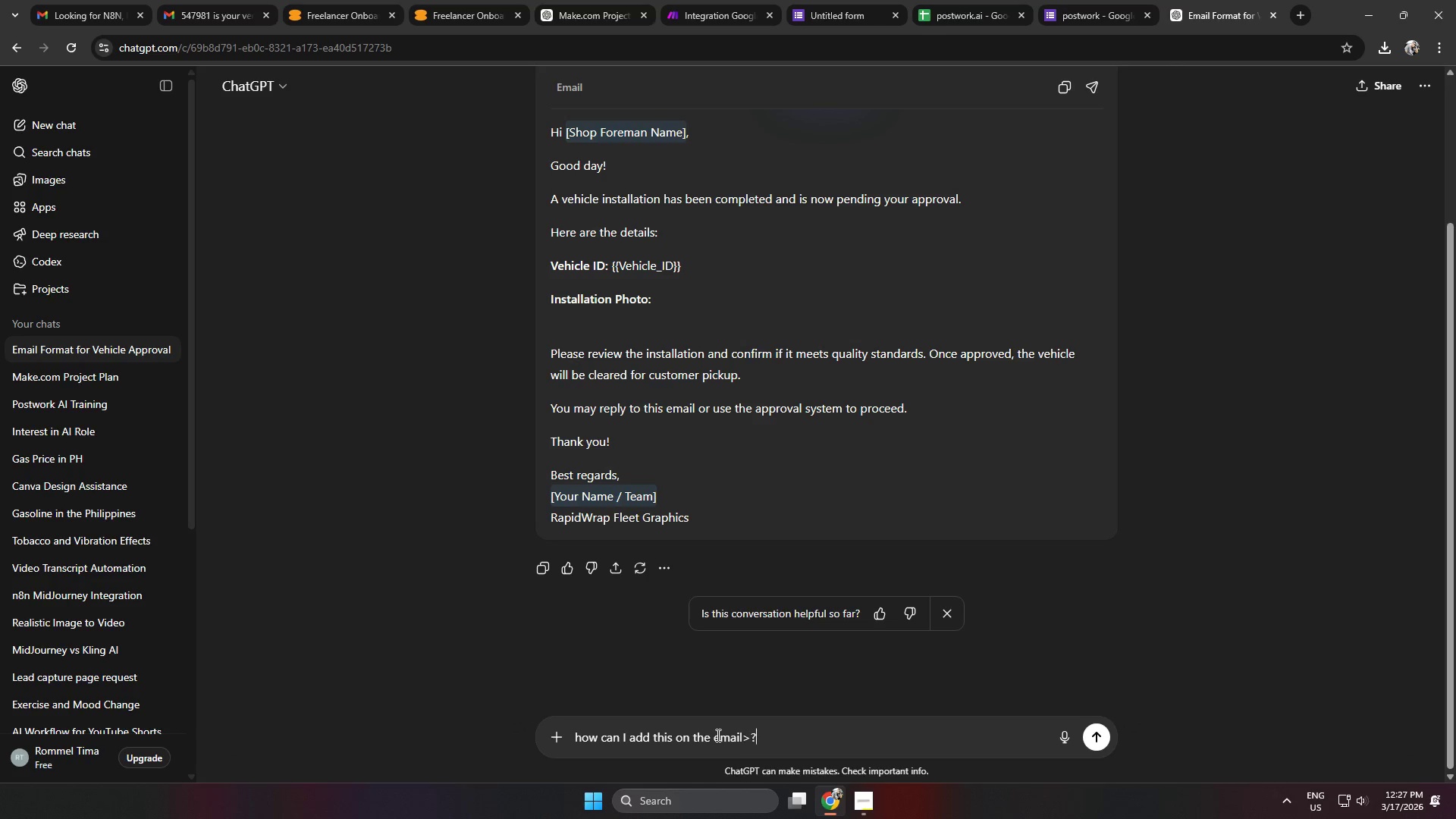 
key(Enter)
 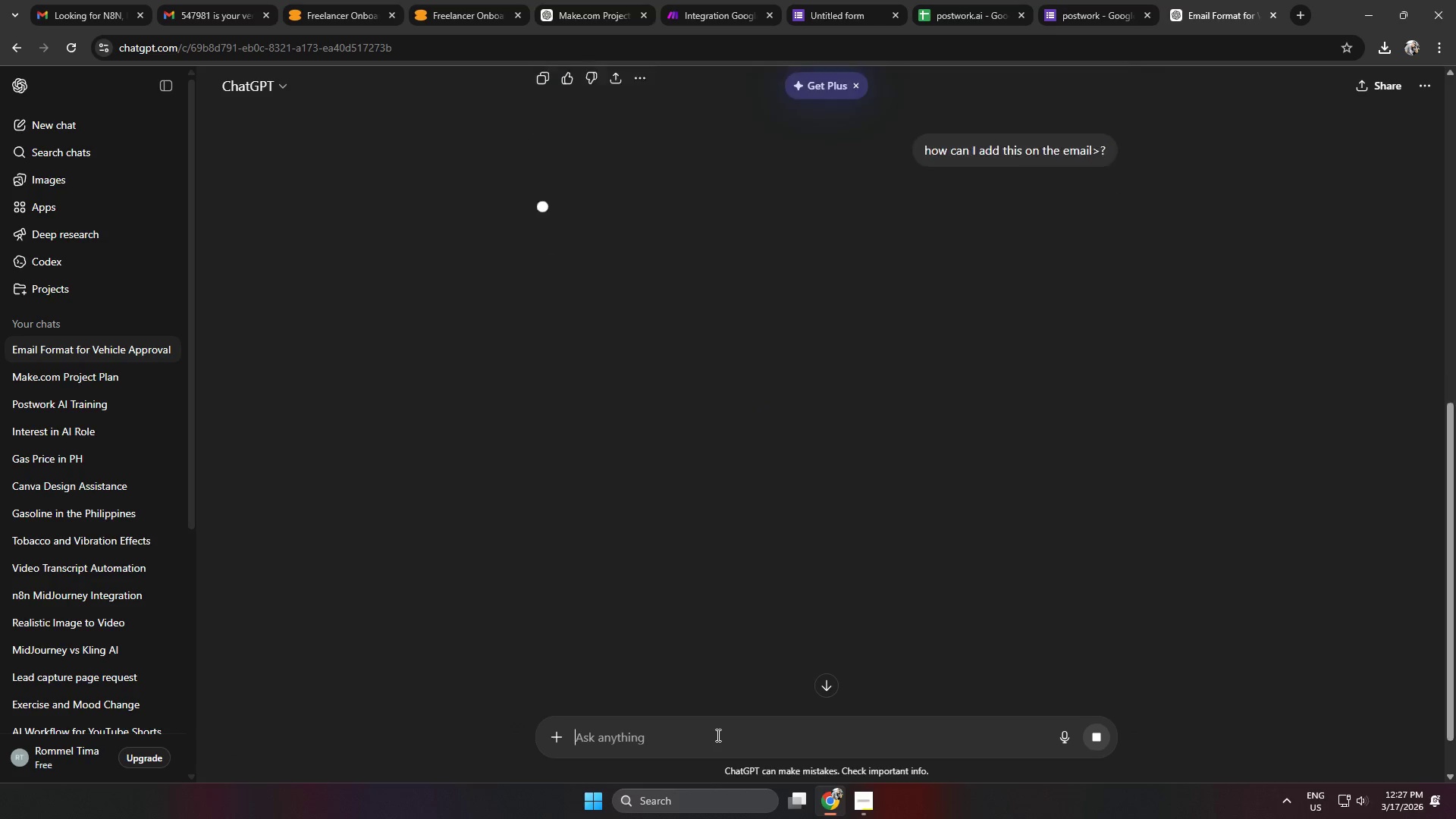 
key(Control+ControlLeft)
 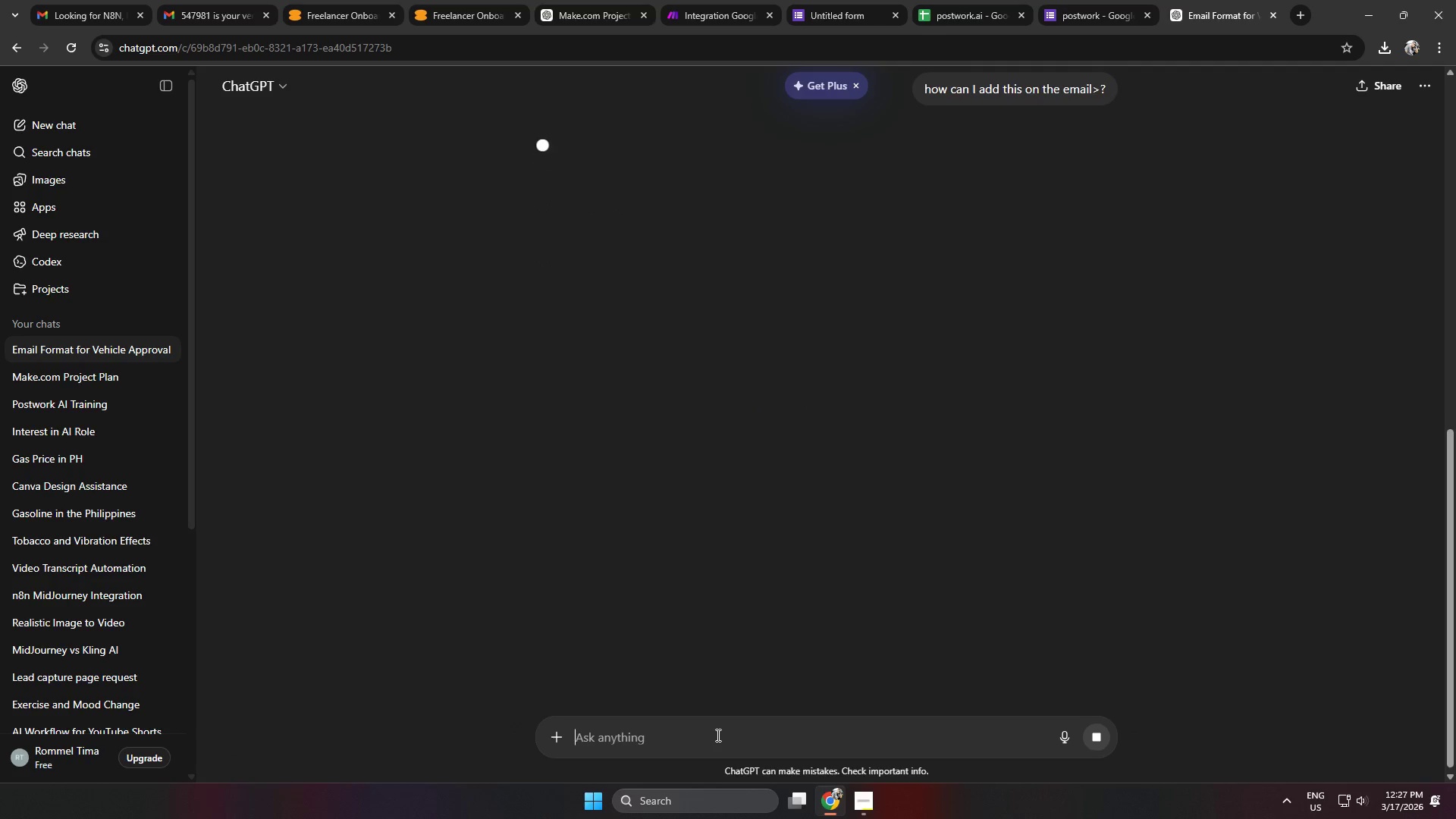 
key(Control+V)
 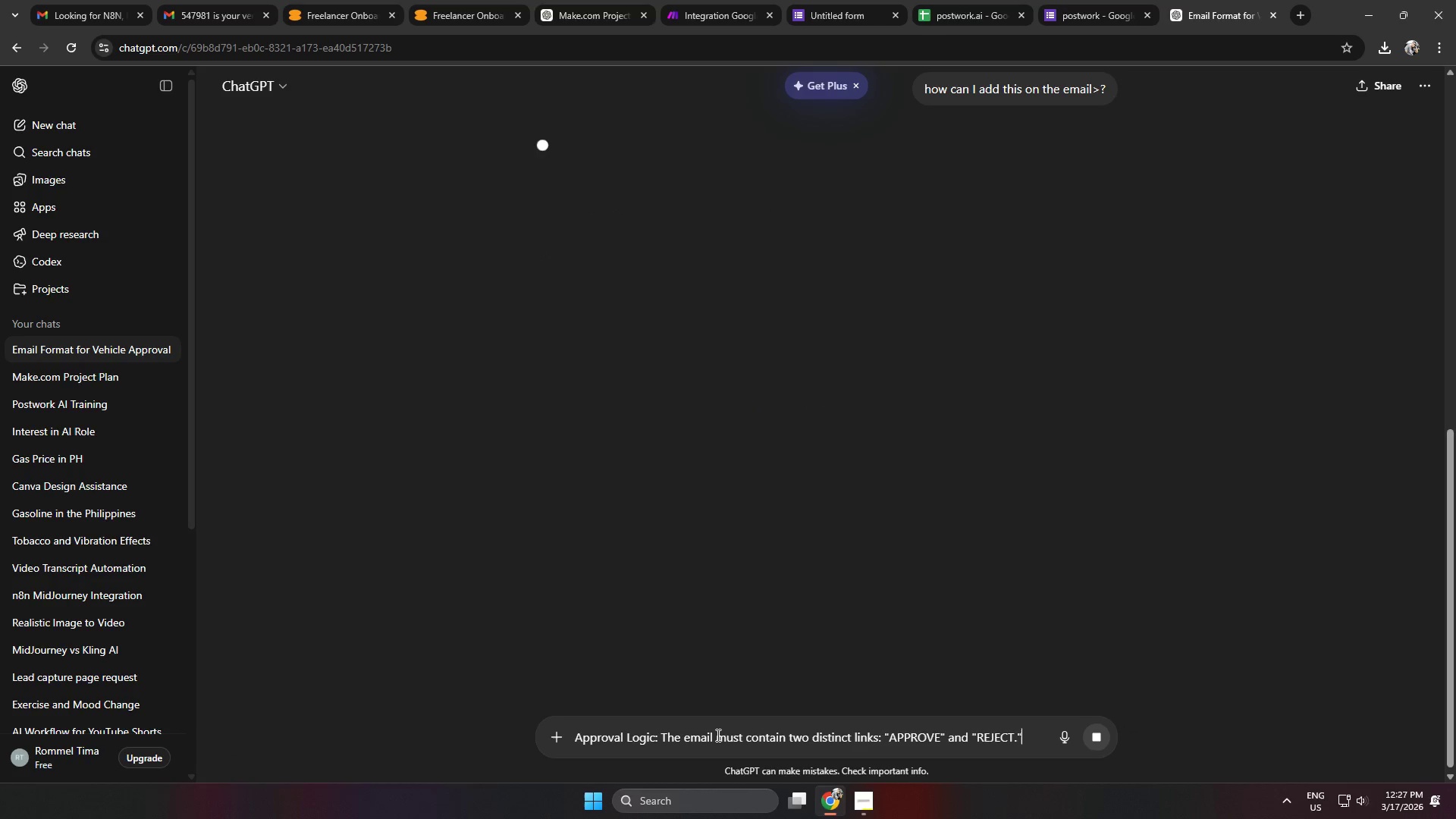 
key(NumpadEnter)
 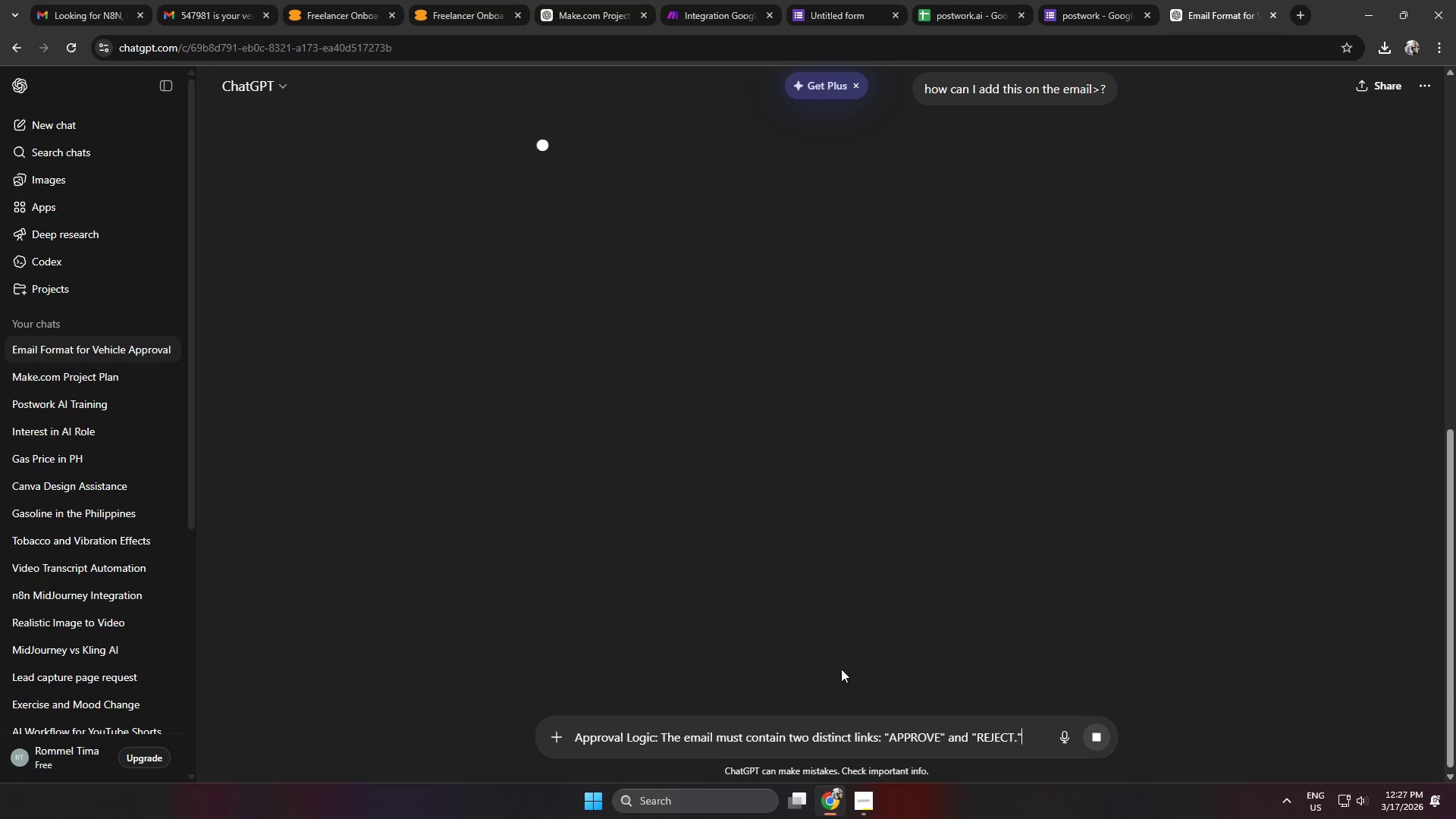 
scroll: coordinate [896, 259], scroll_direction: up, amount: 4.0
 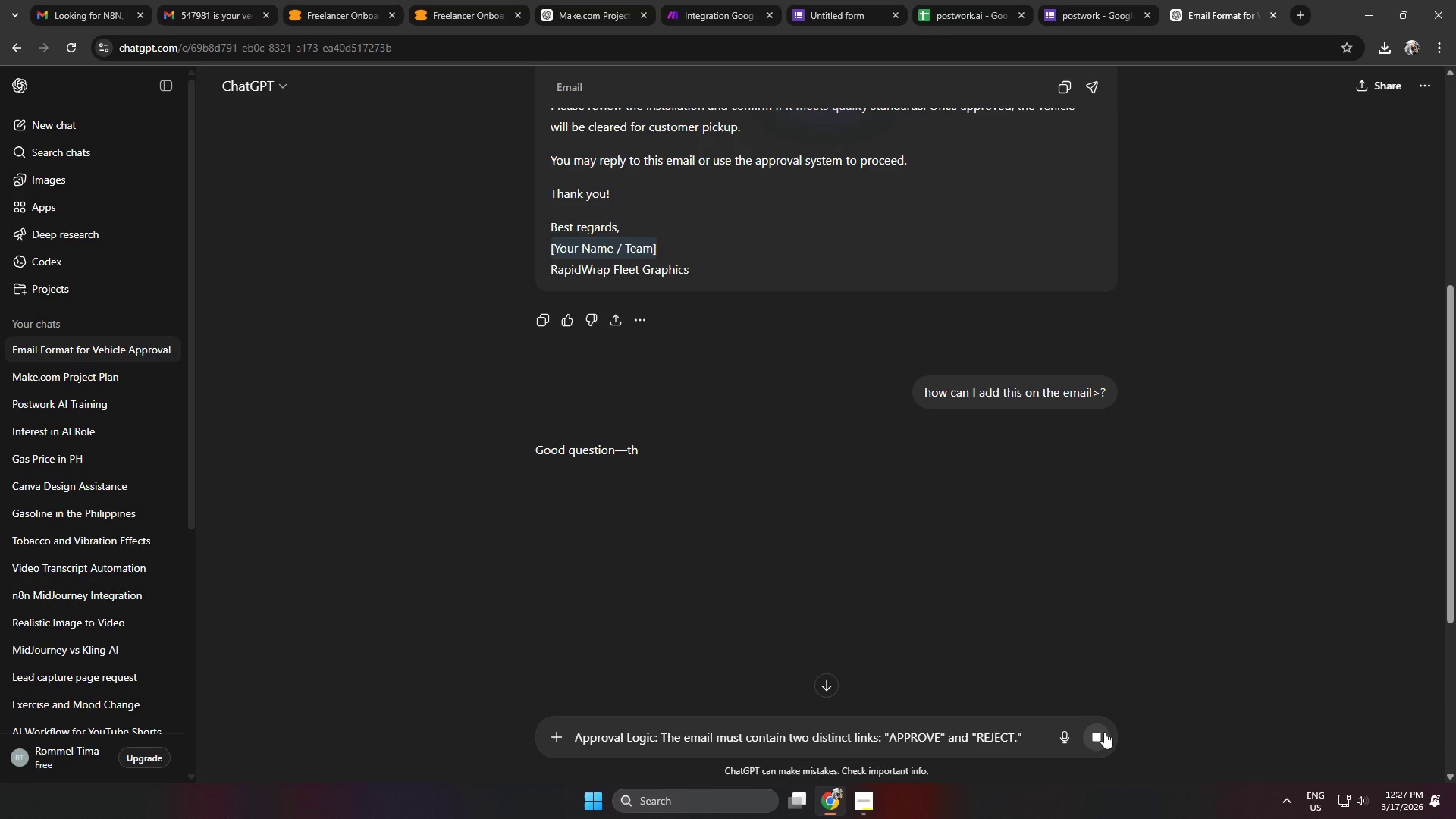 
left_click([1103, 742])
 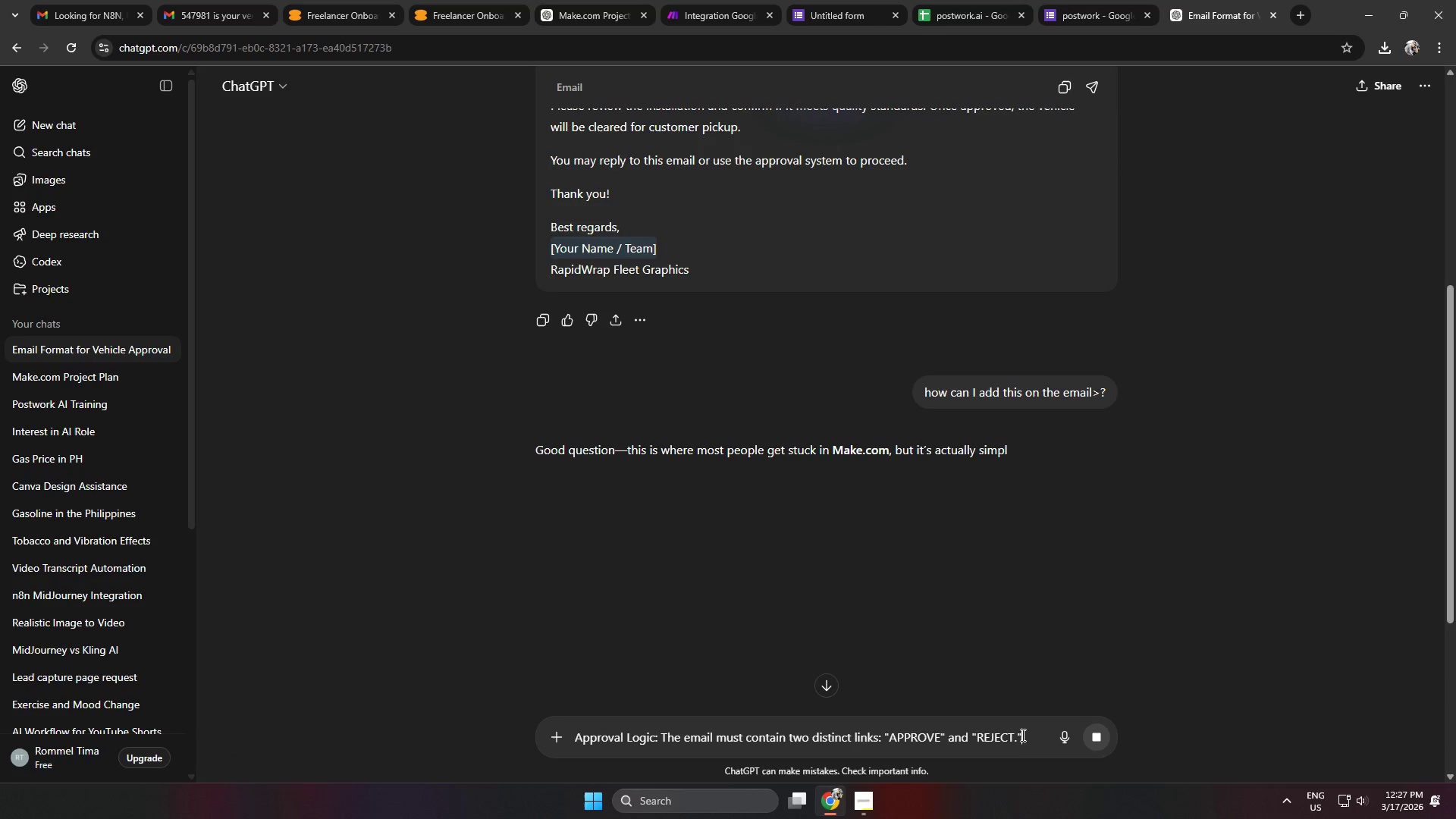 
left_click([1026, 735])
 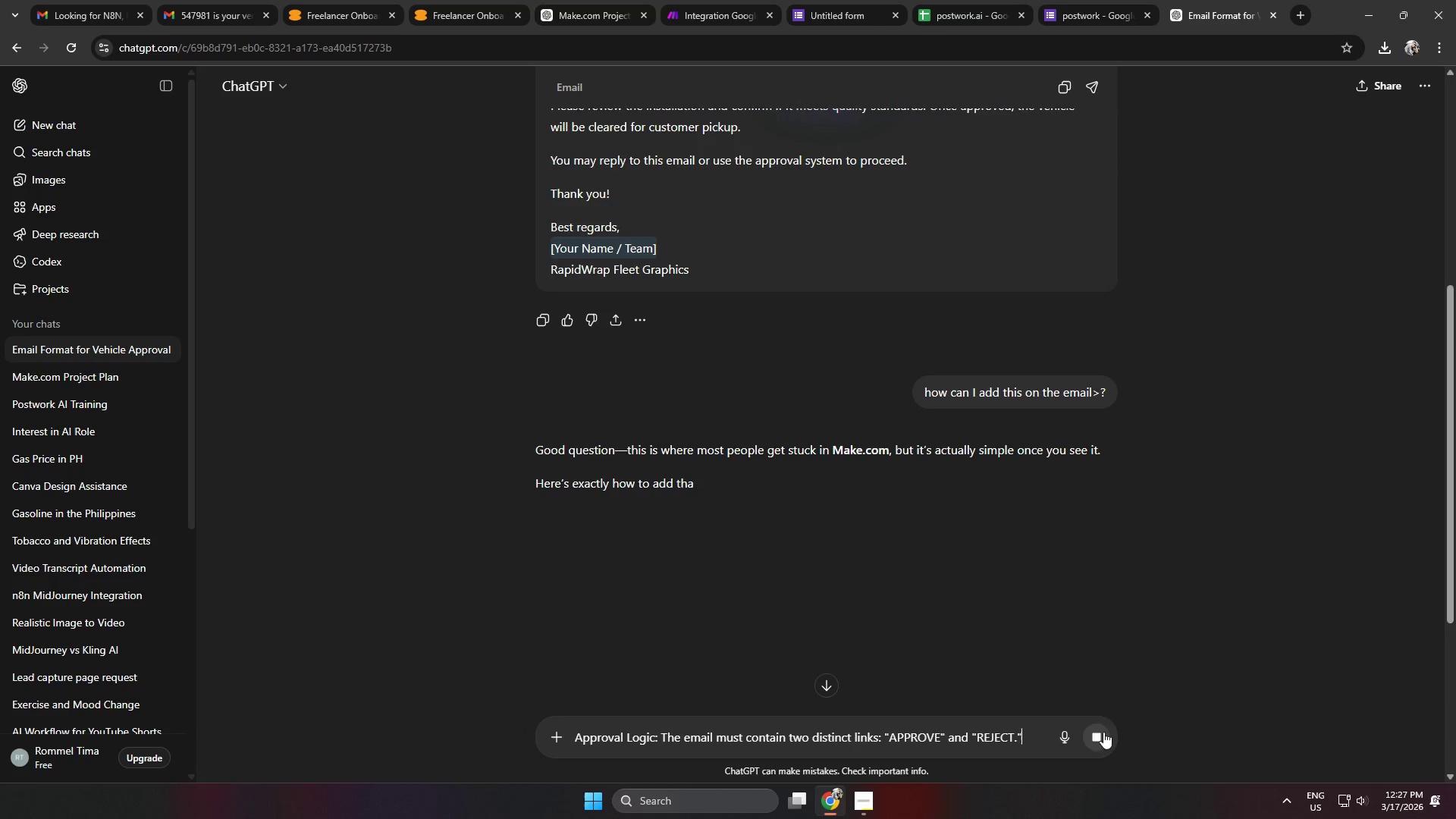 
left_click([1102, 732])
 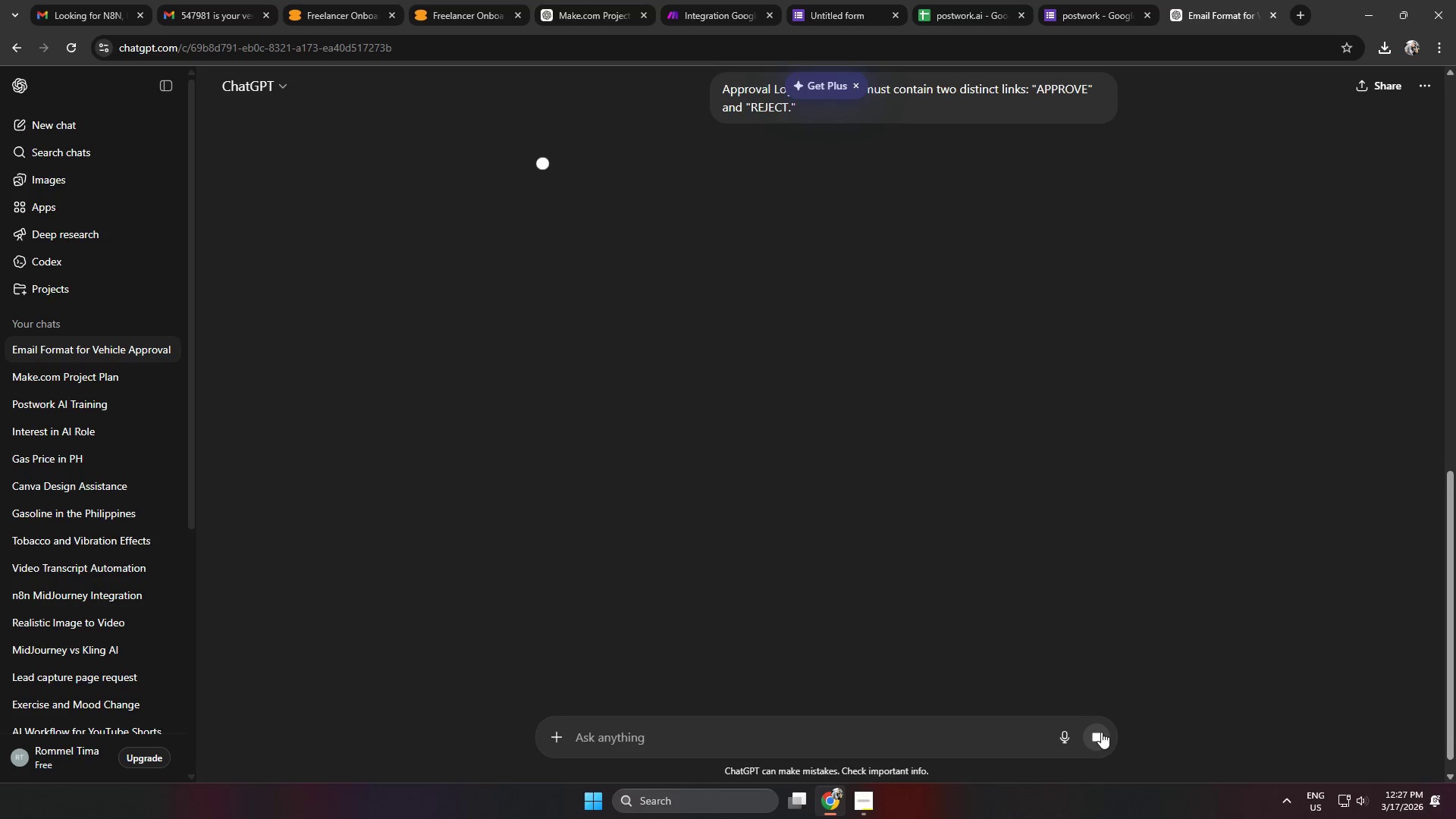 
scroll: coordinate [1056, 471], scroll_direction: up, amount: 3.0
 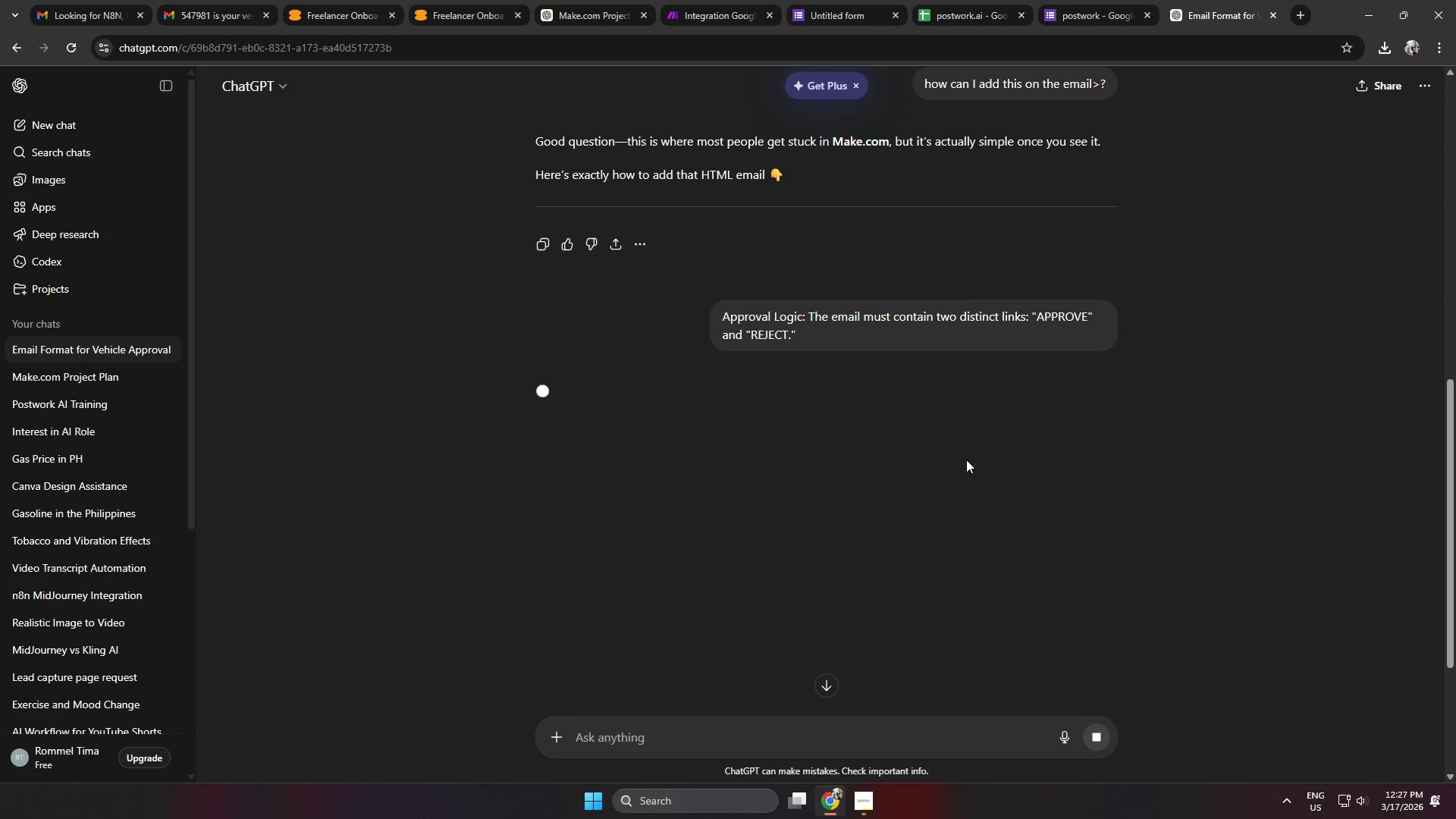 
scroll: coordinate [967, 459], scroll_direction: down, amount: 3.0
 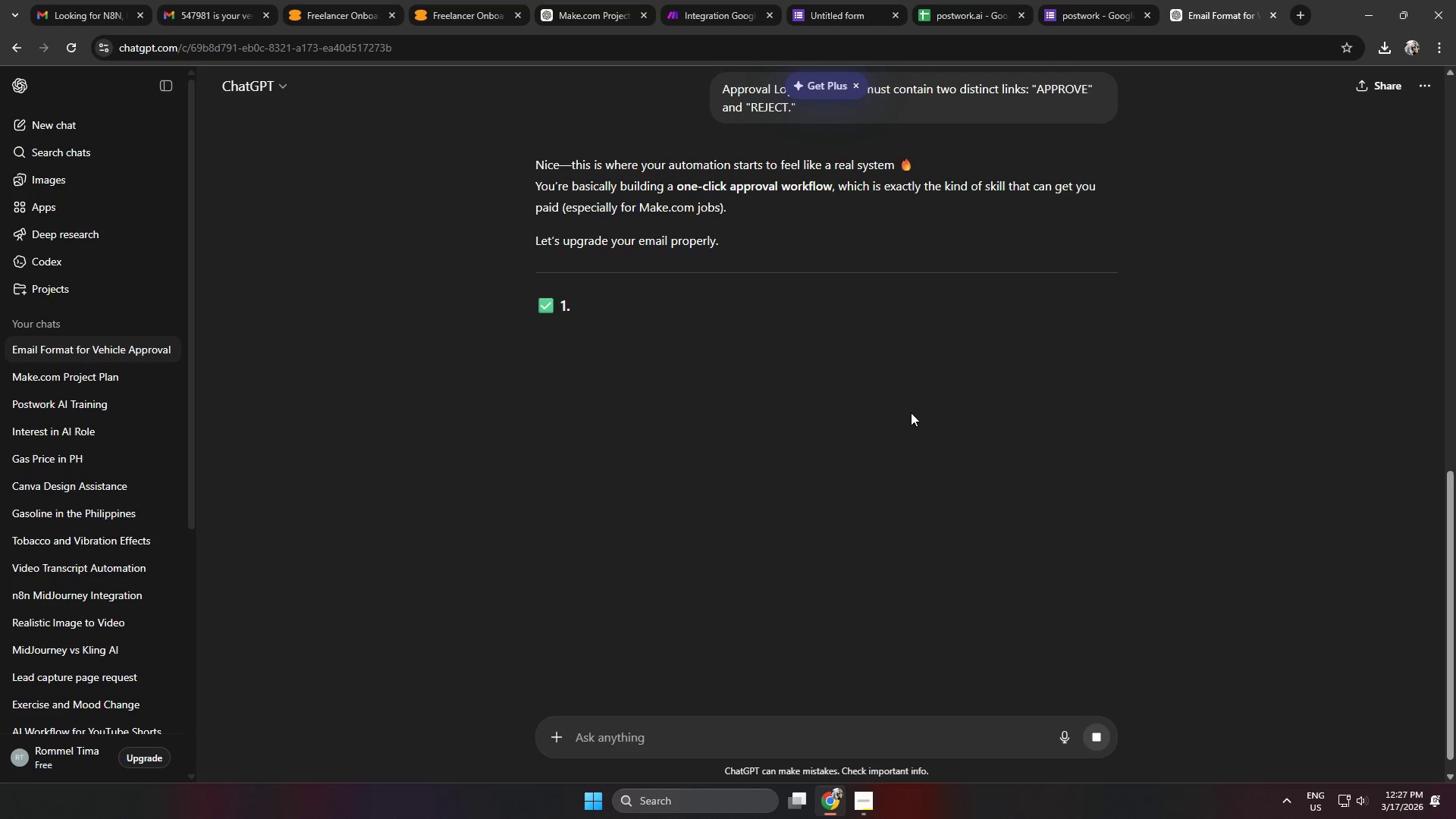 
mouse_move([906, 386])
 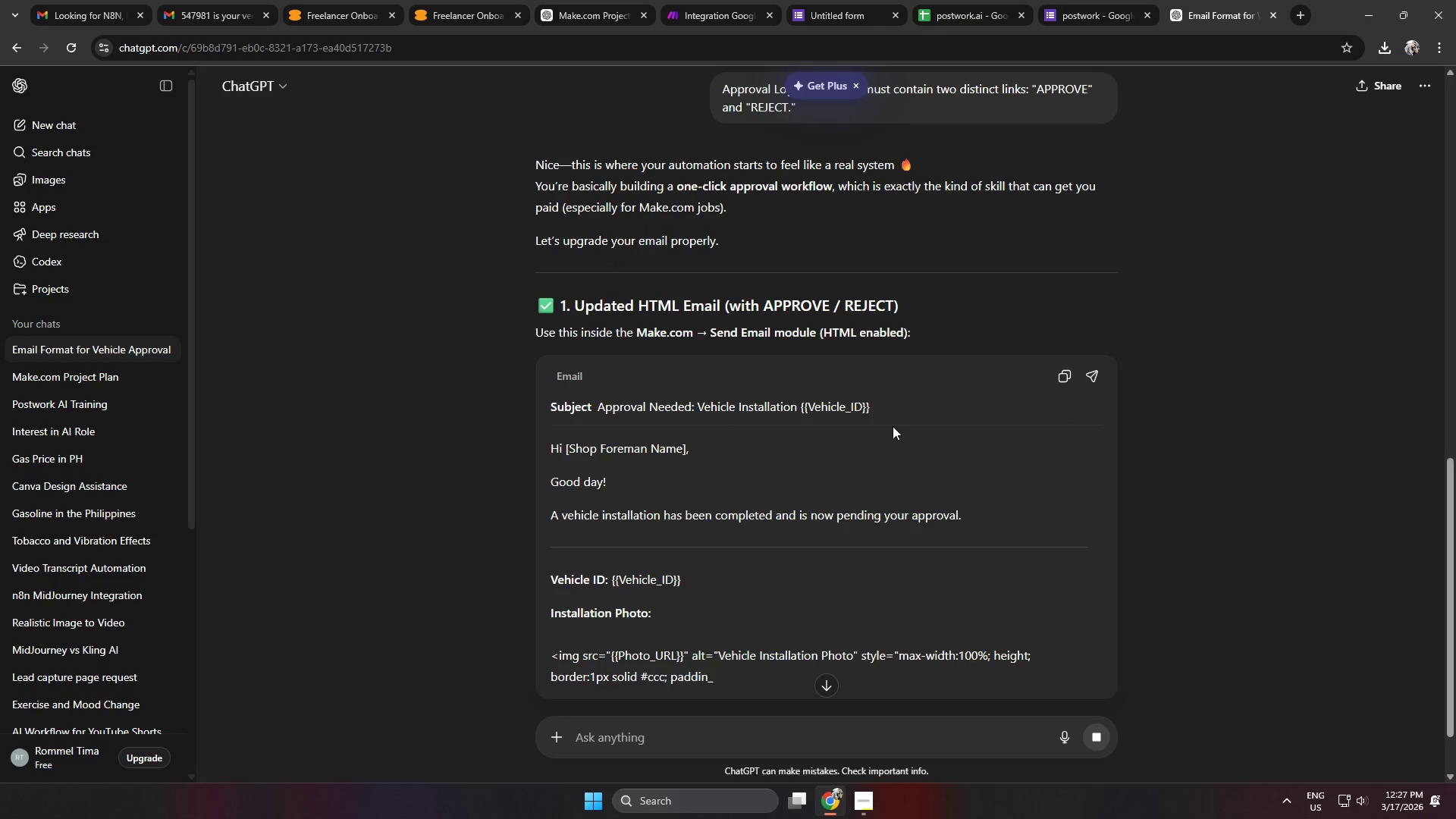 
scroll: coordinate [960, 416], scroll_direction: down, amount: 8.0
 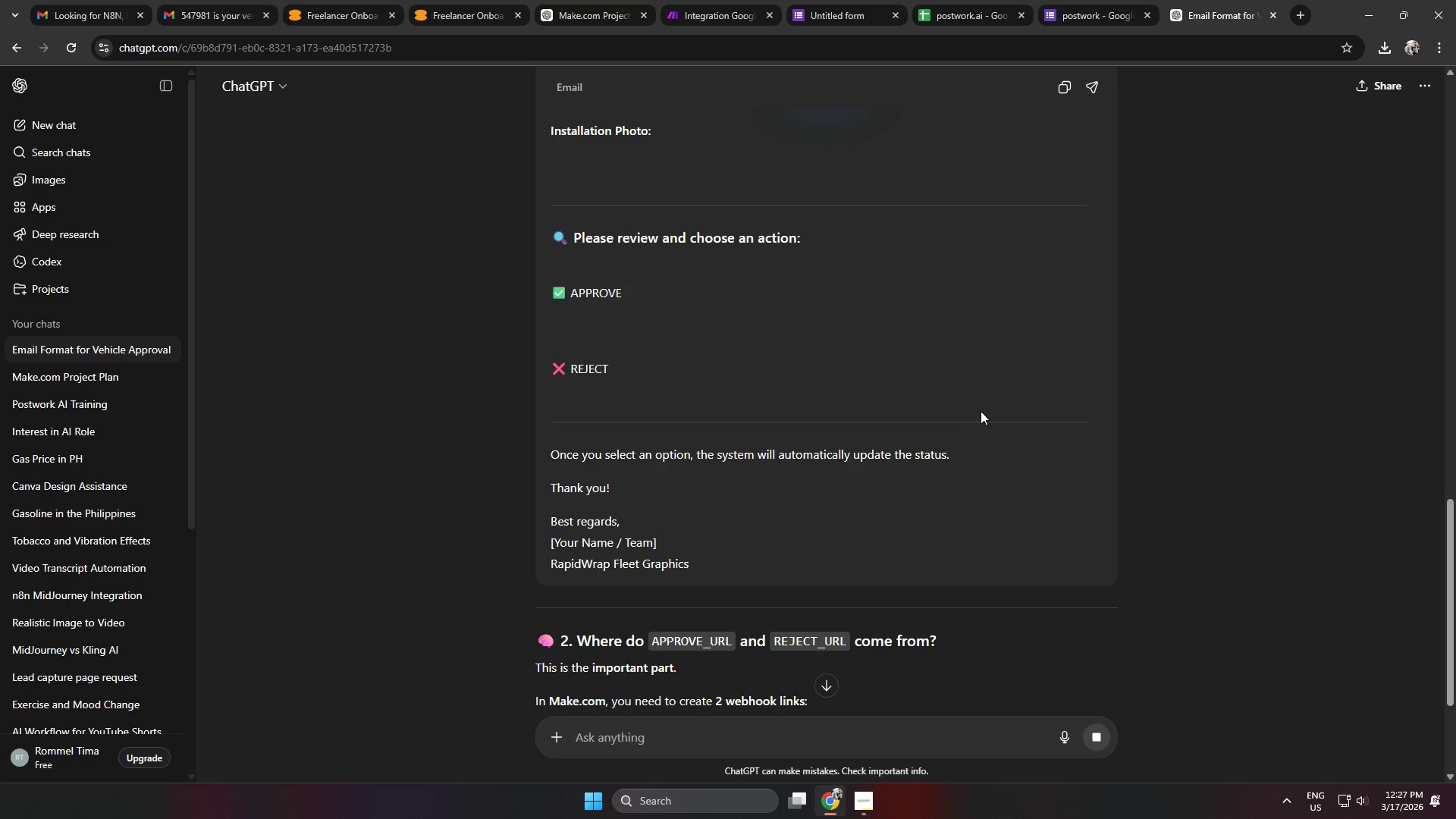 
scroll: coordinate [982, 413], scroll_direction: up, amount: 2.0
 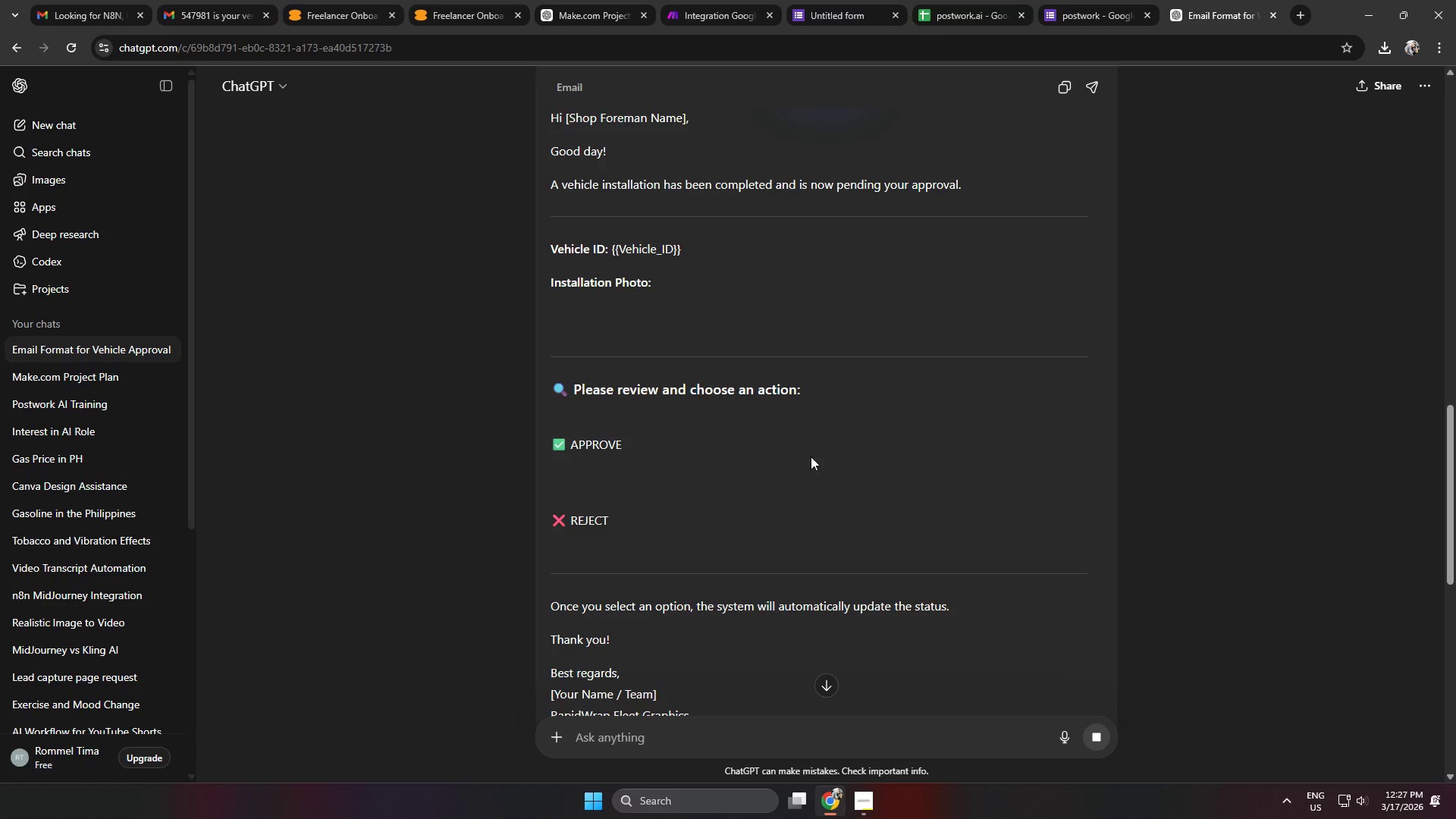 
left_click([591, 510])
 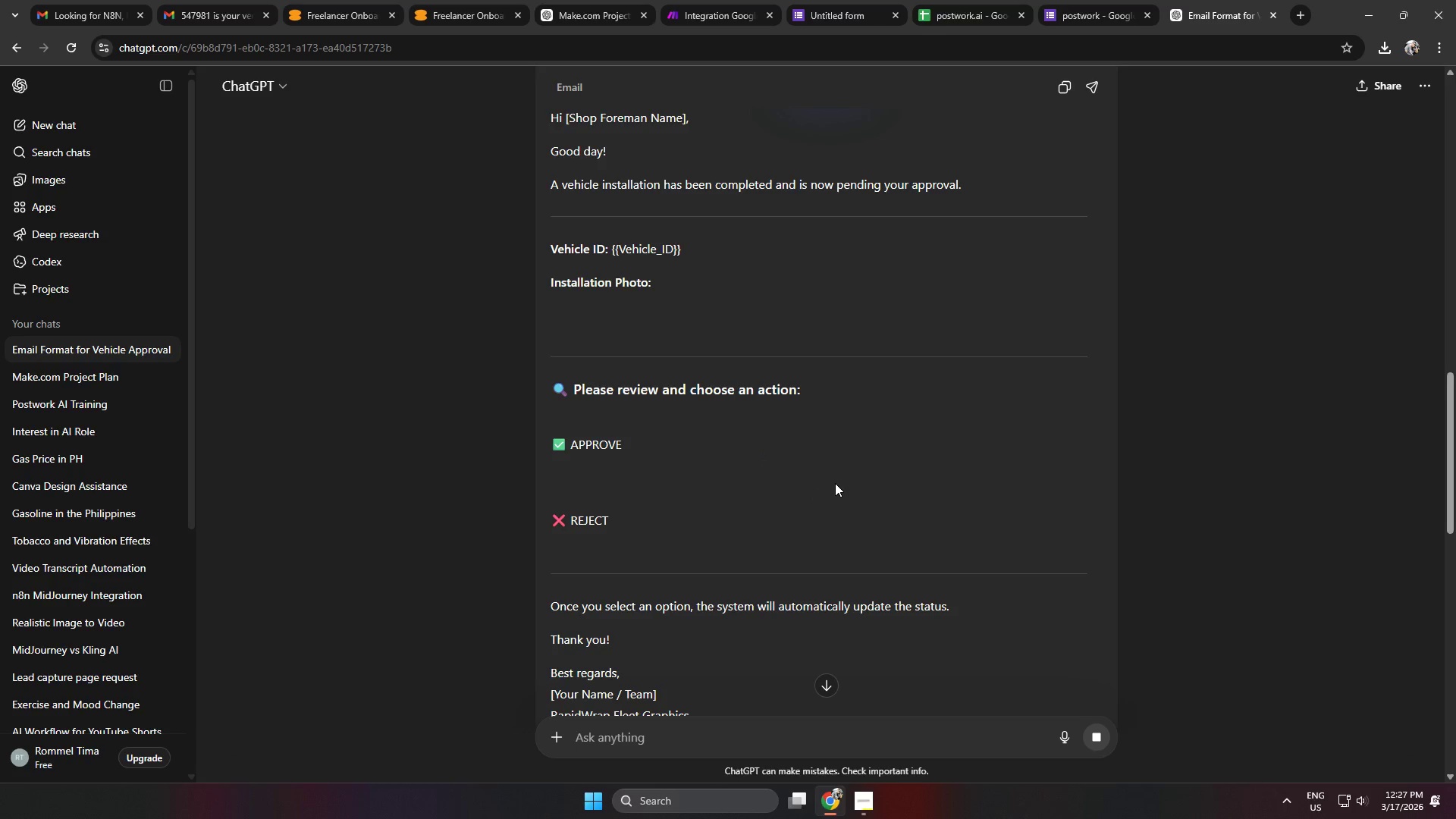 
scroll: coordinate [911, 439], scroll_direction: down, amount: 7.0
 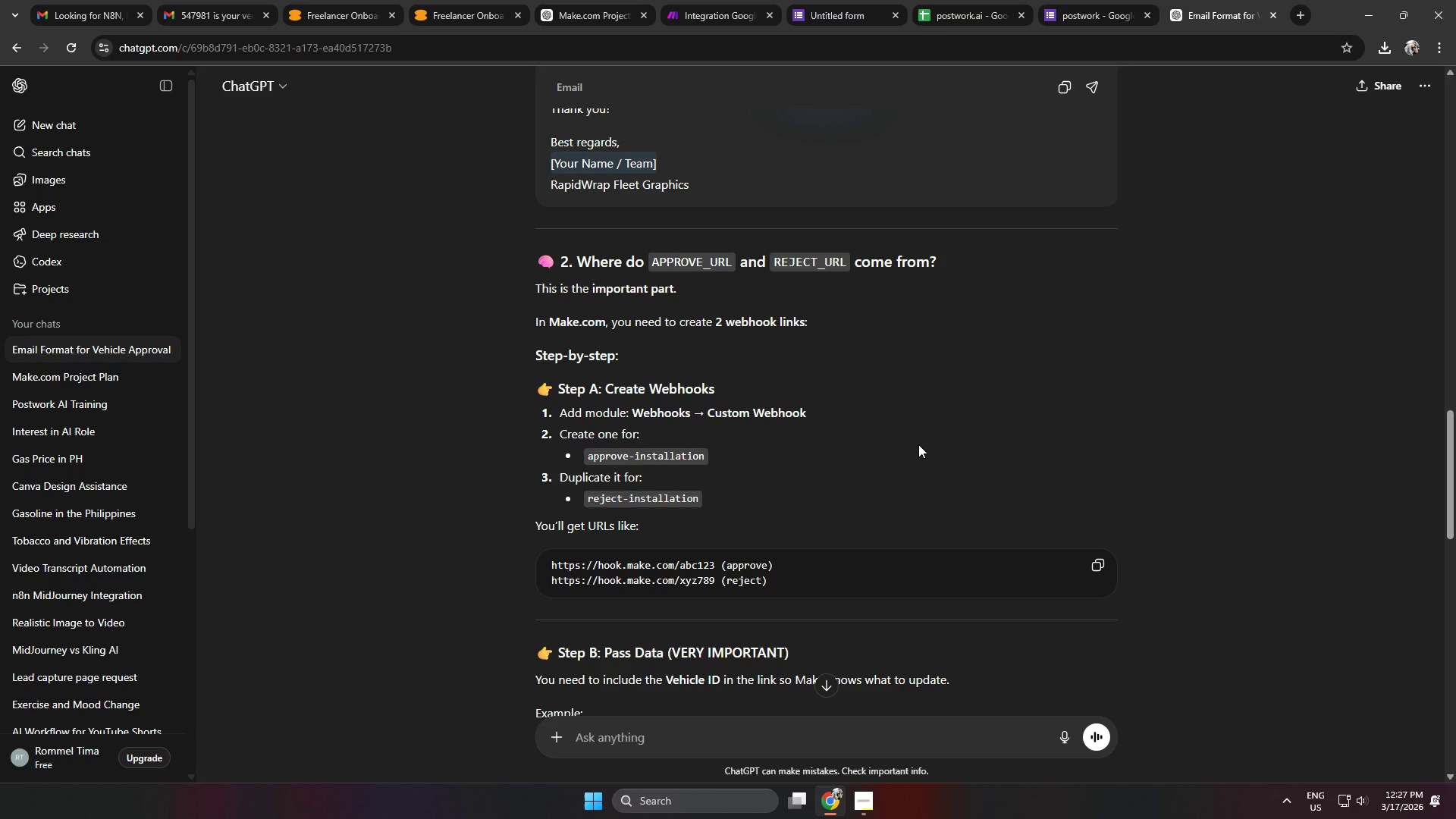 
scroll: coordinate [935, 462], scroll_direction: up, amount: 9.0
 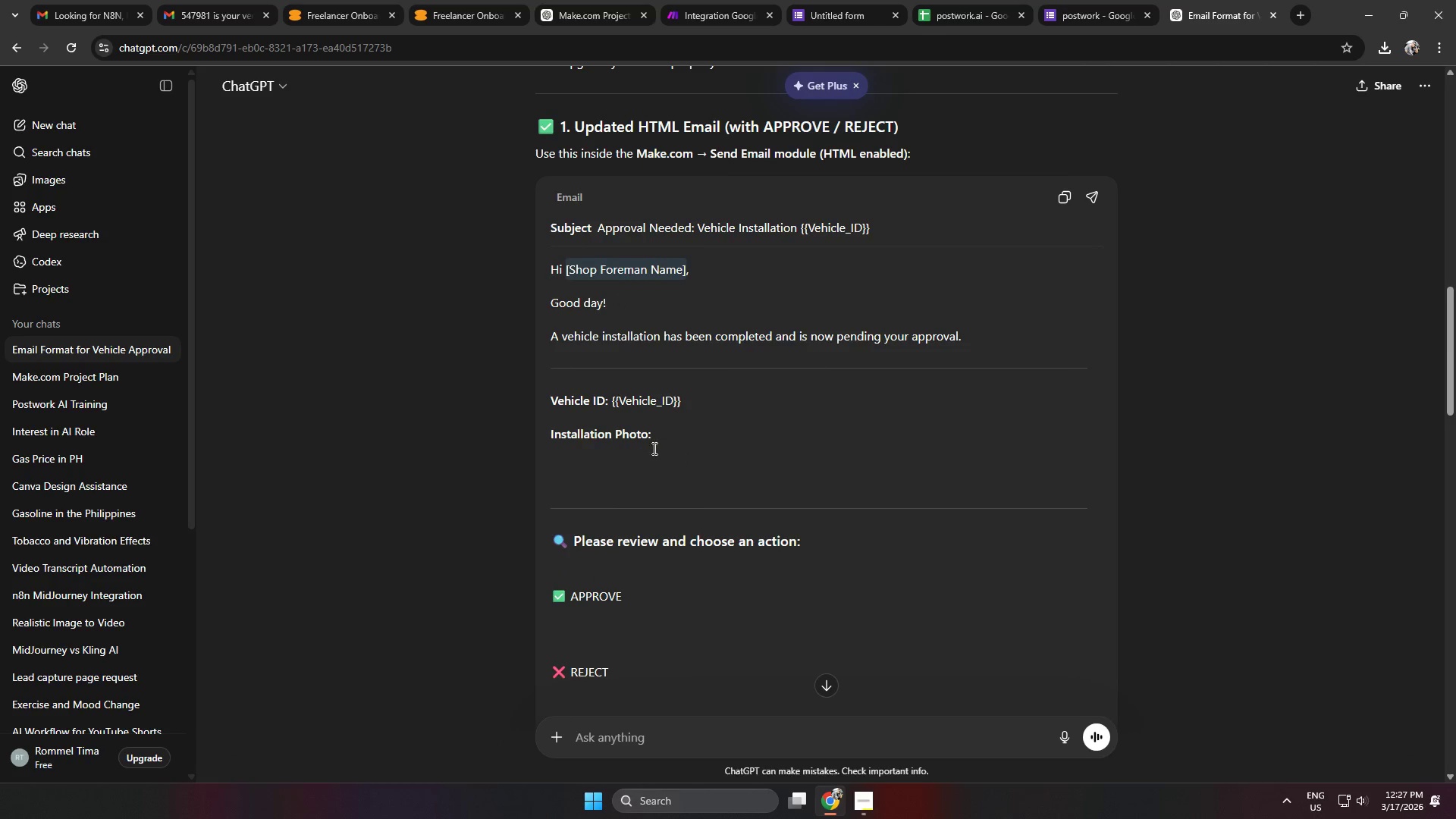 
scroll: coordinate [717, 432], scroll_direction: down, amount: 2.0
 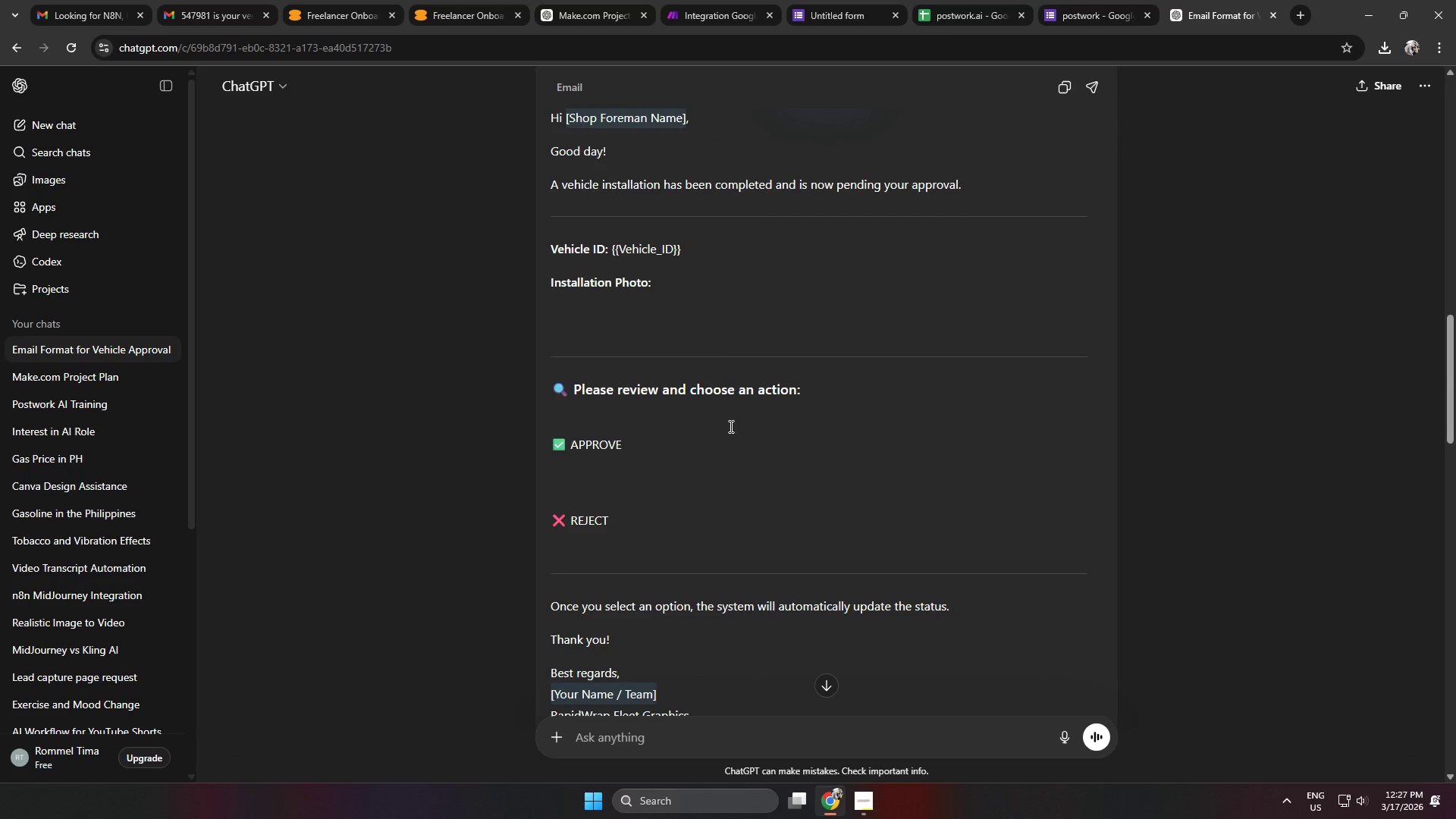 
scroll: coordinate [738, 431], scroll_direction: up, amount: 3.0
 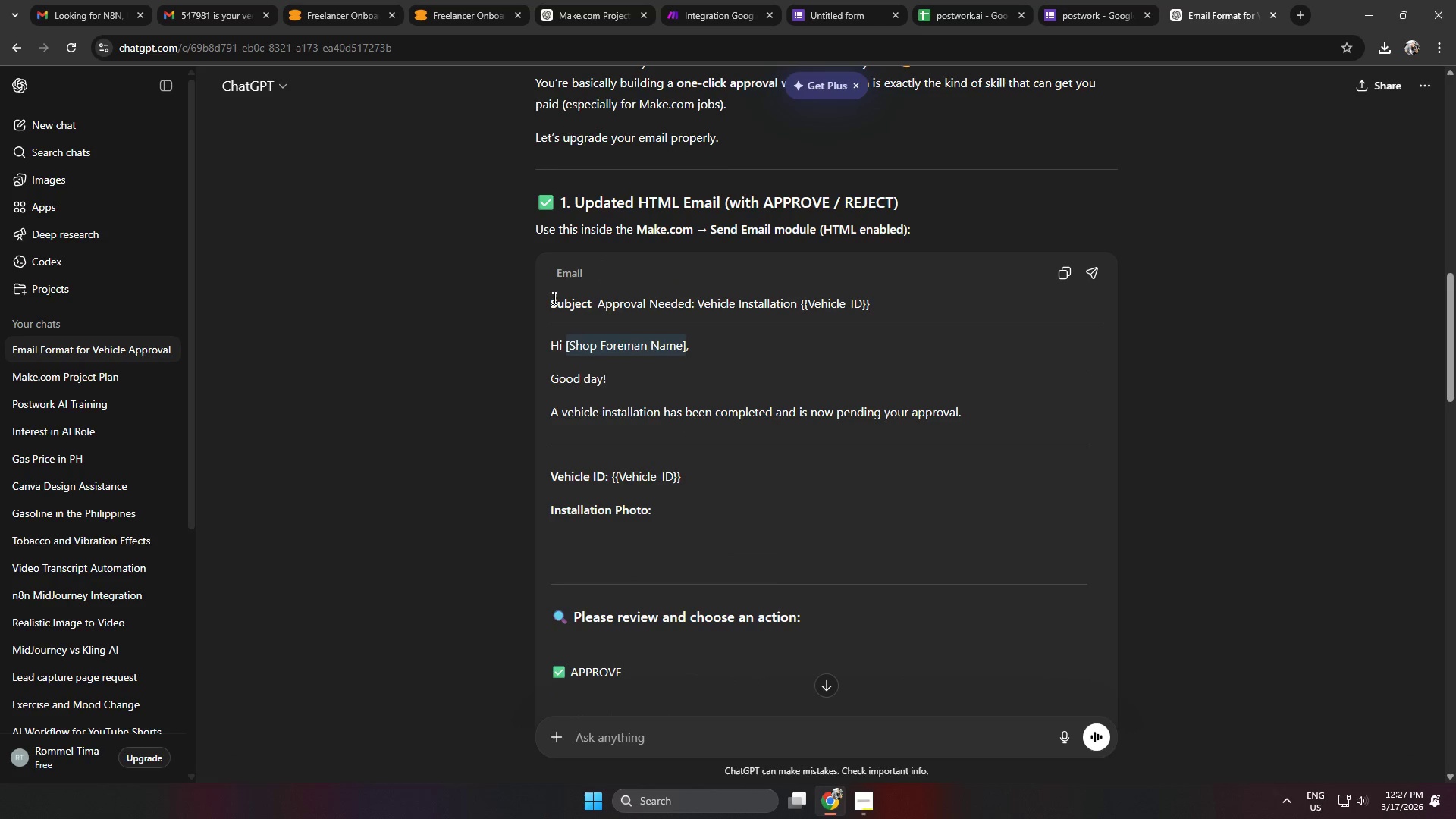 
scroll: coordinate [790, 626], scroll_direction: down, amount: 4.0
 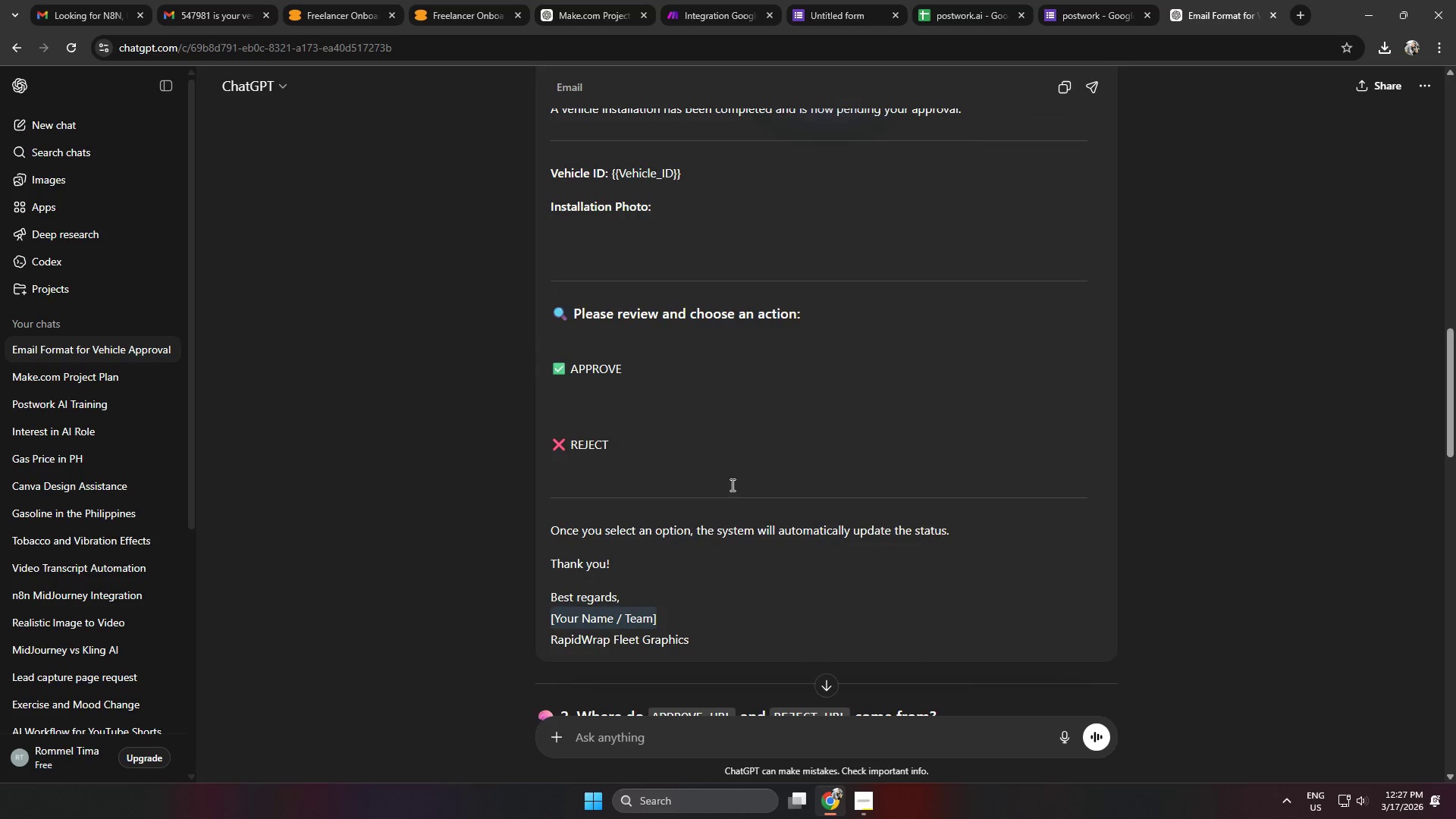 
scroll: coordinate [732, 483], scroll_direction: up, amount: 3.0
 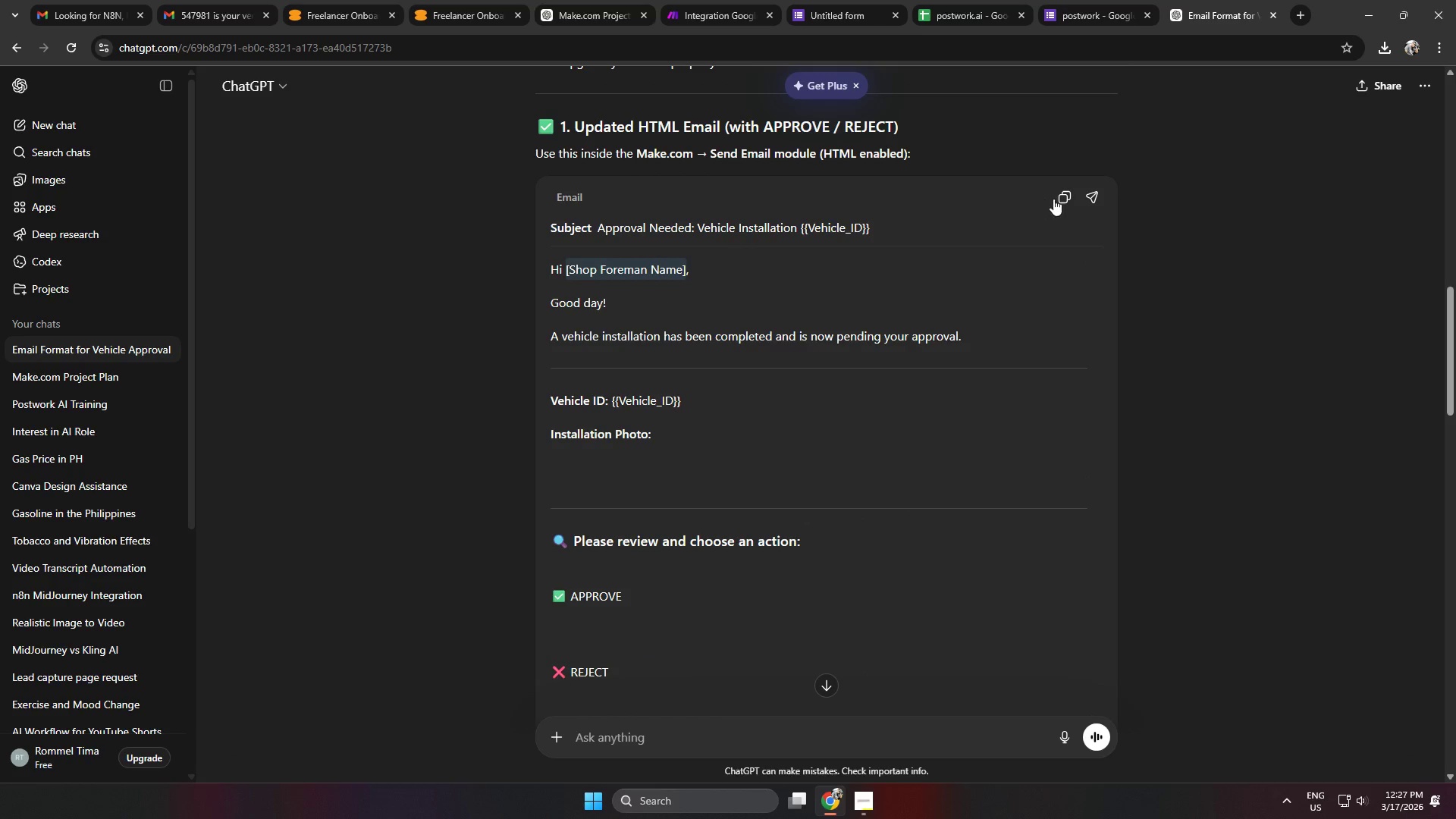 
key(Alt+AltLeft)
 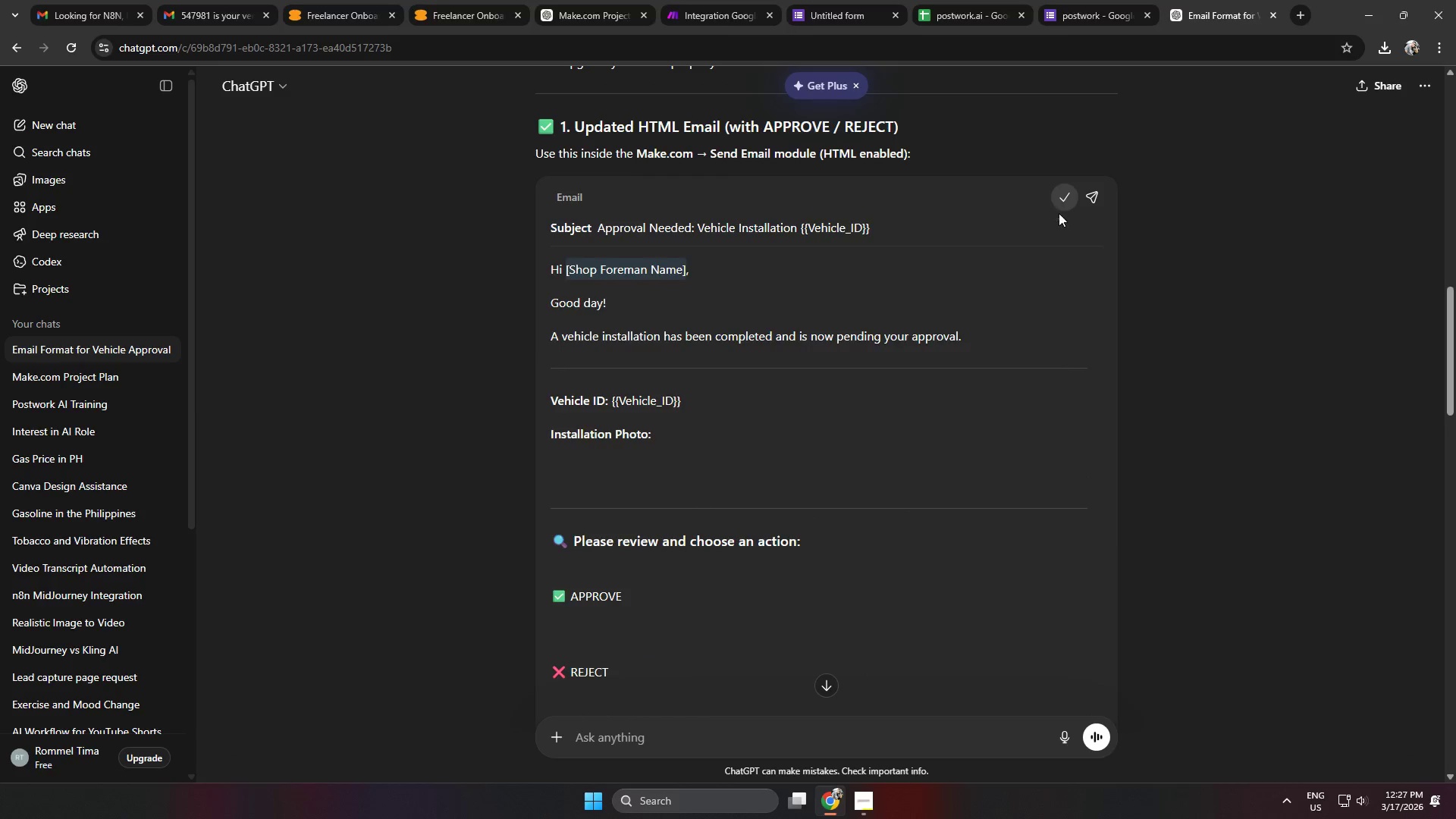 
key(Alt+Tab)